 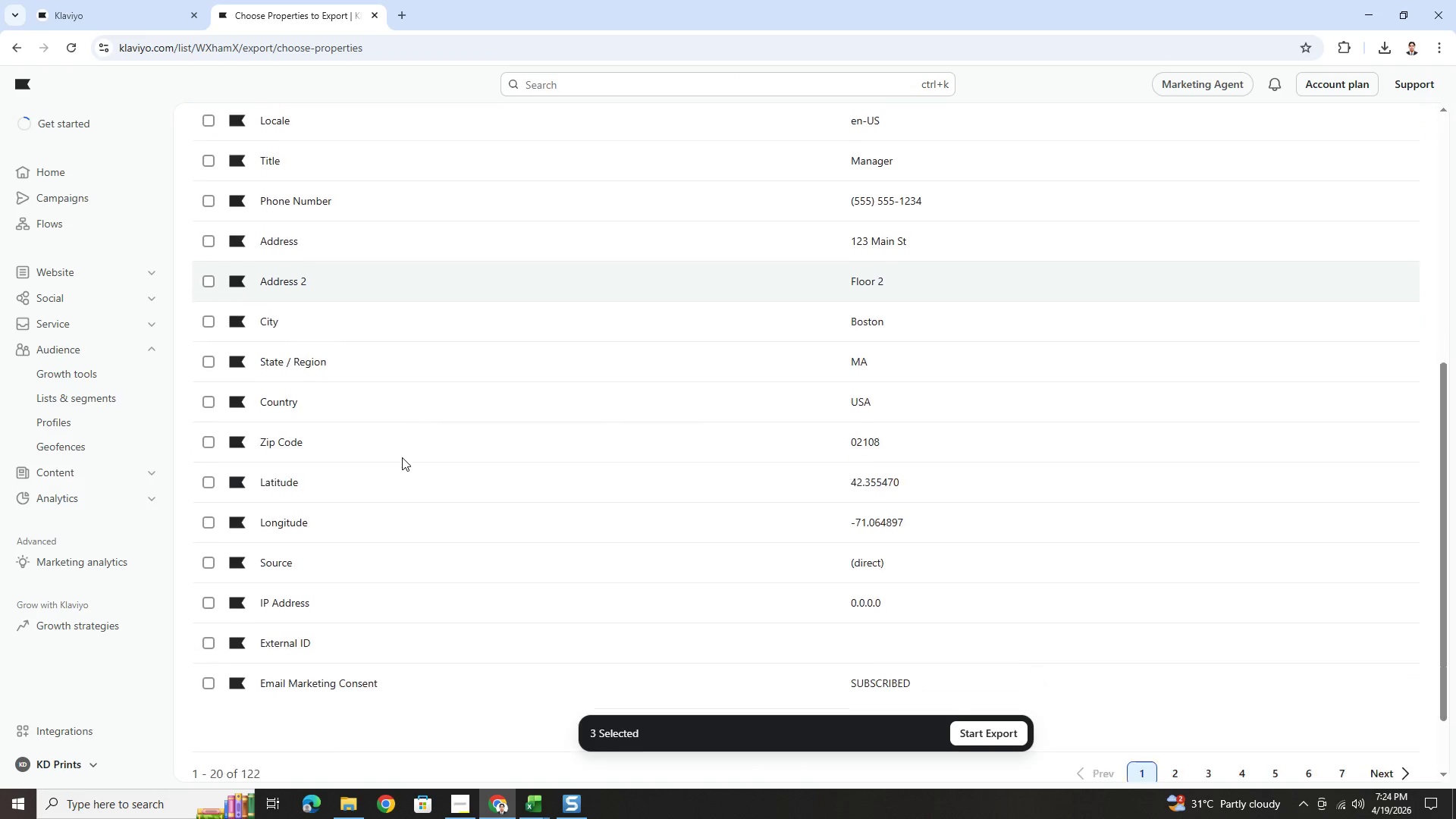 
scroll: coordinate [1141, 665], scroll_direction: up, amount: 6.0
 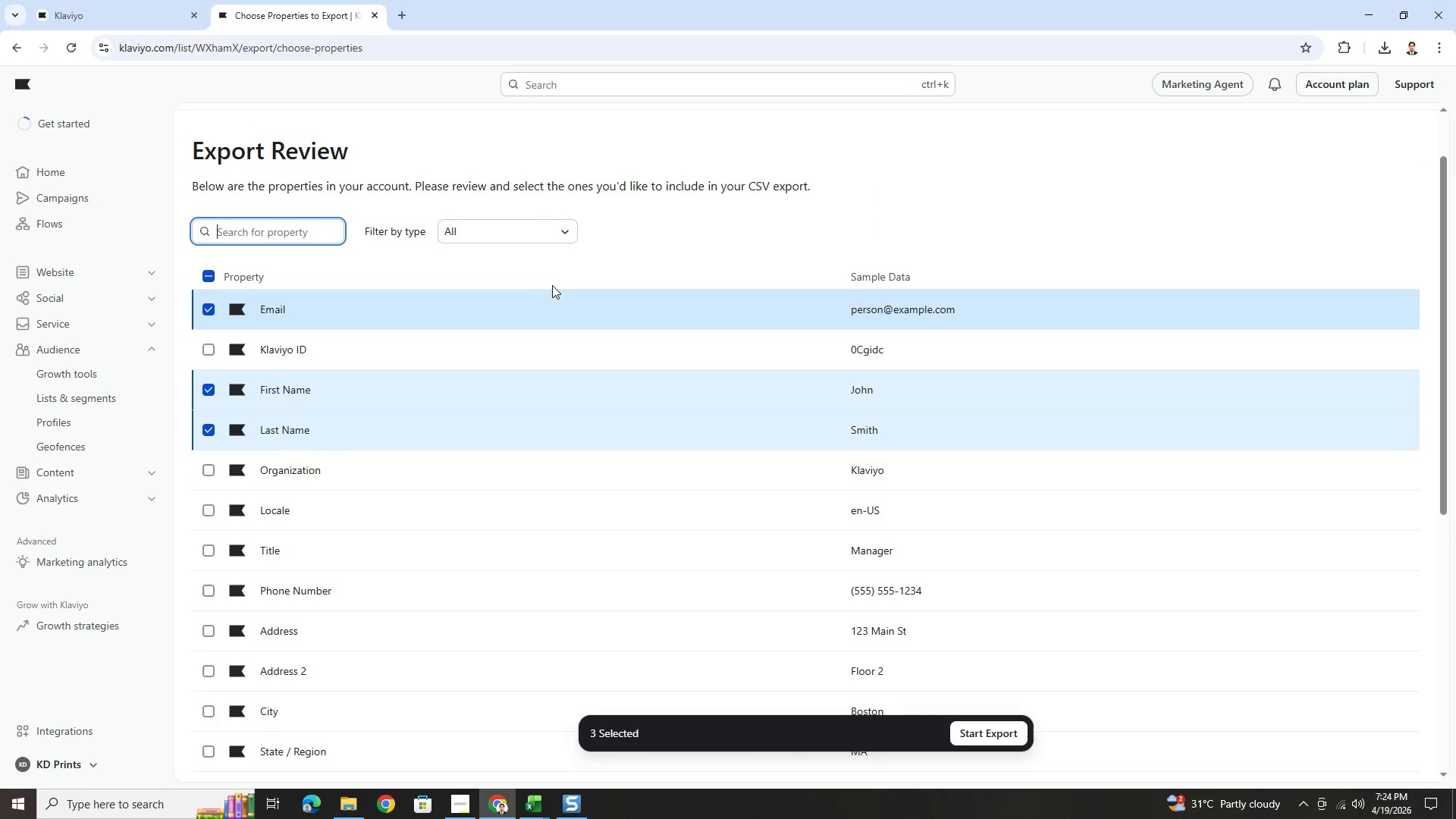 
left_click([576, 221])
 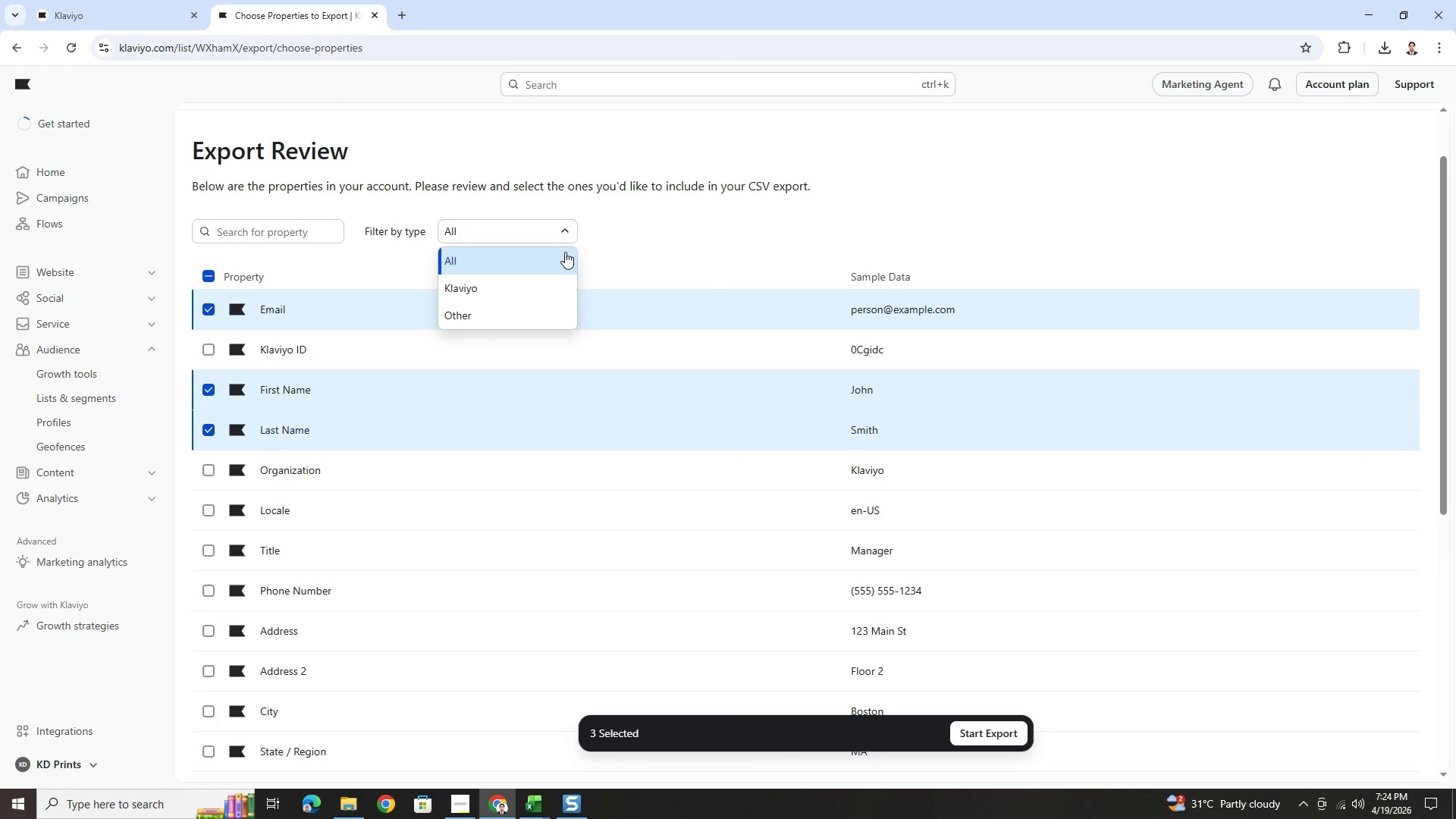 
left_click([551, 281])
 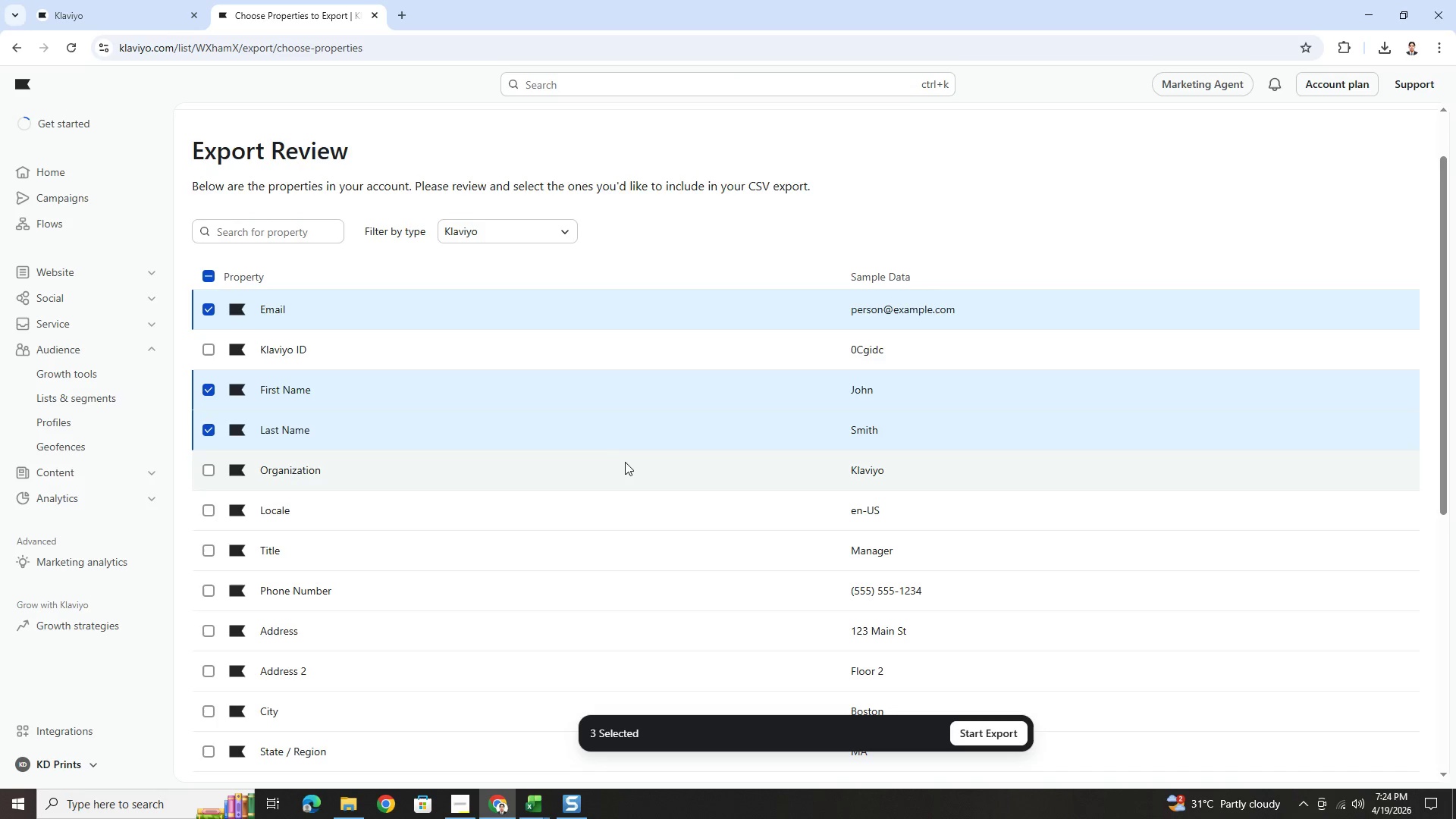 
scroll: coordinate [632, 466], scroll_direction: down, amount: 5.0
 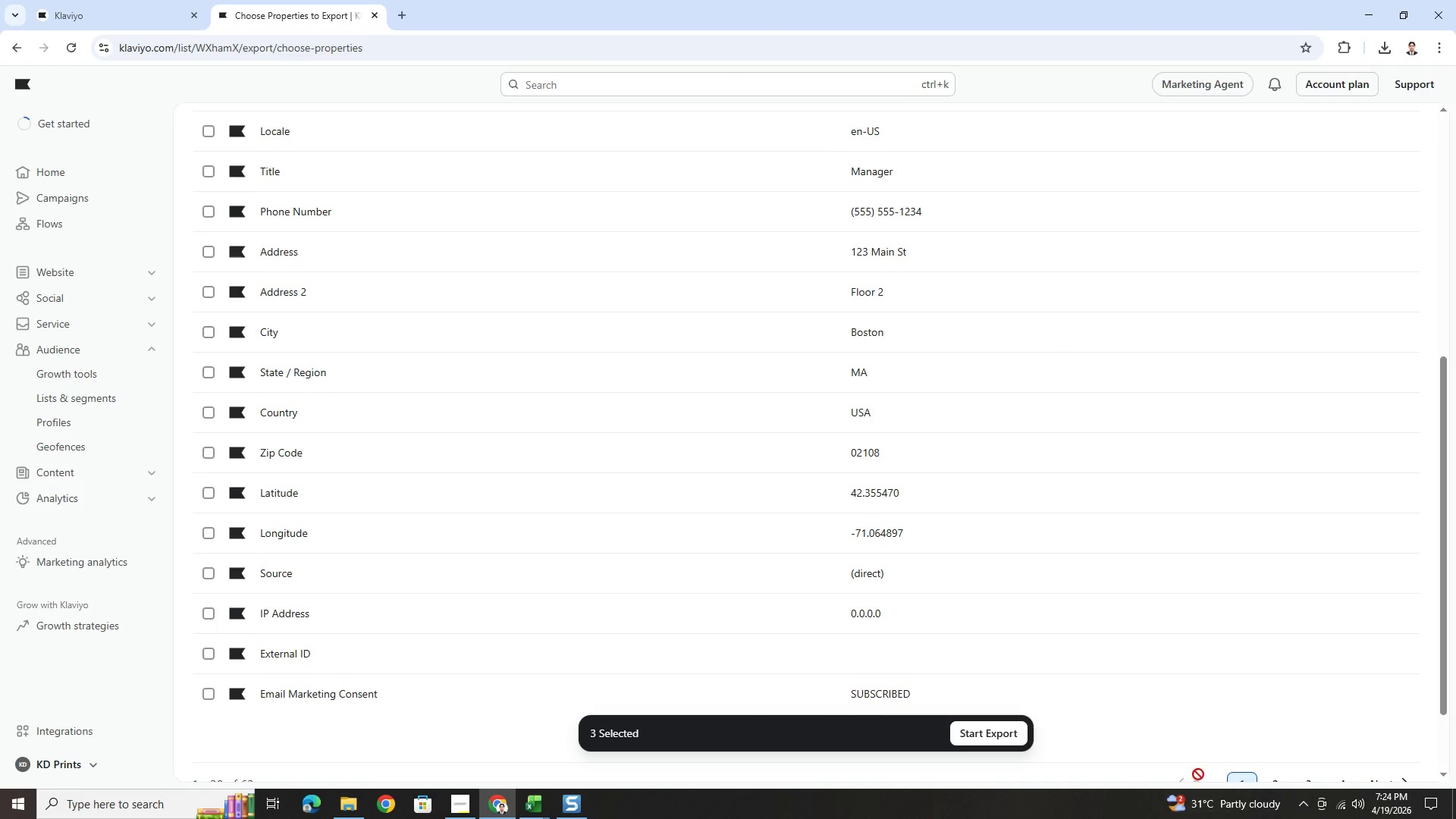 
scroll: coordinate [816, 528], scroll_direction: up, amount: 6.0
 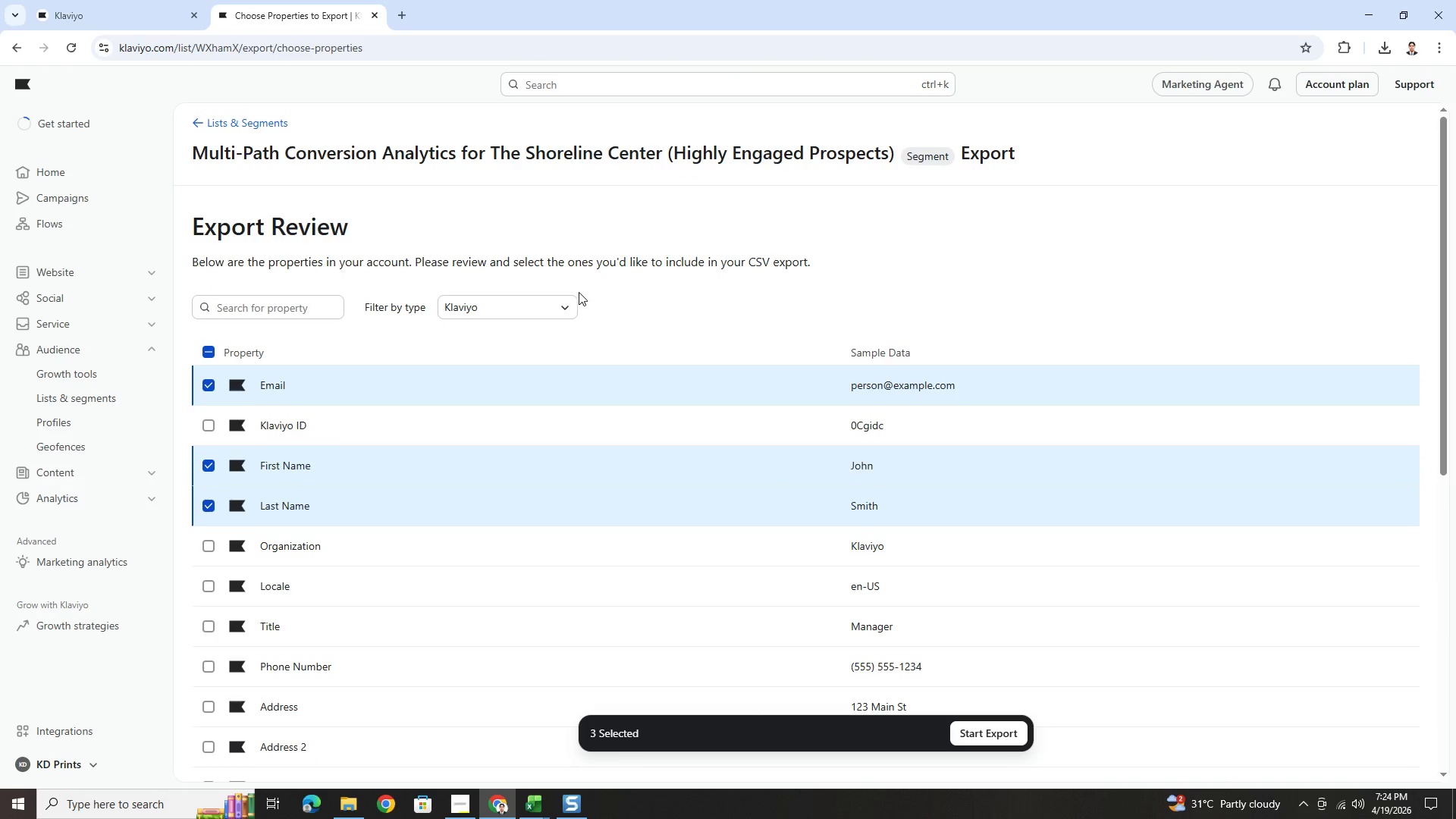 
left_click([561, 303])
 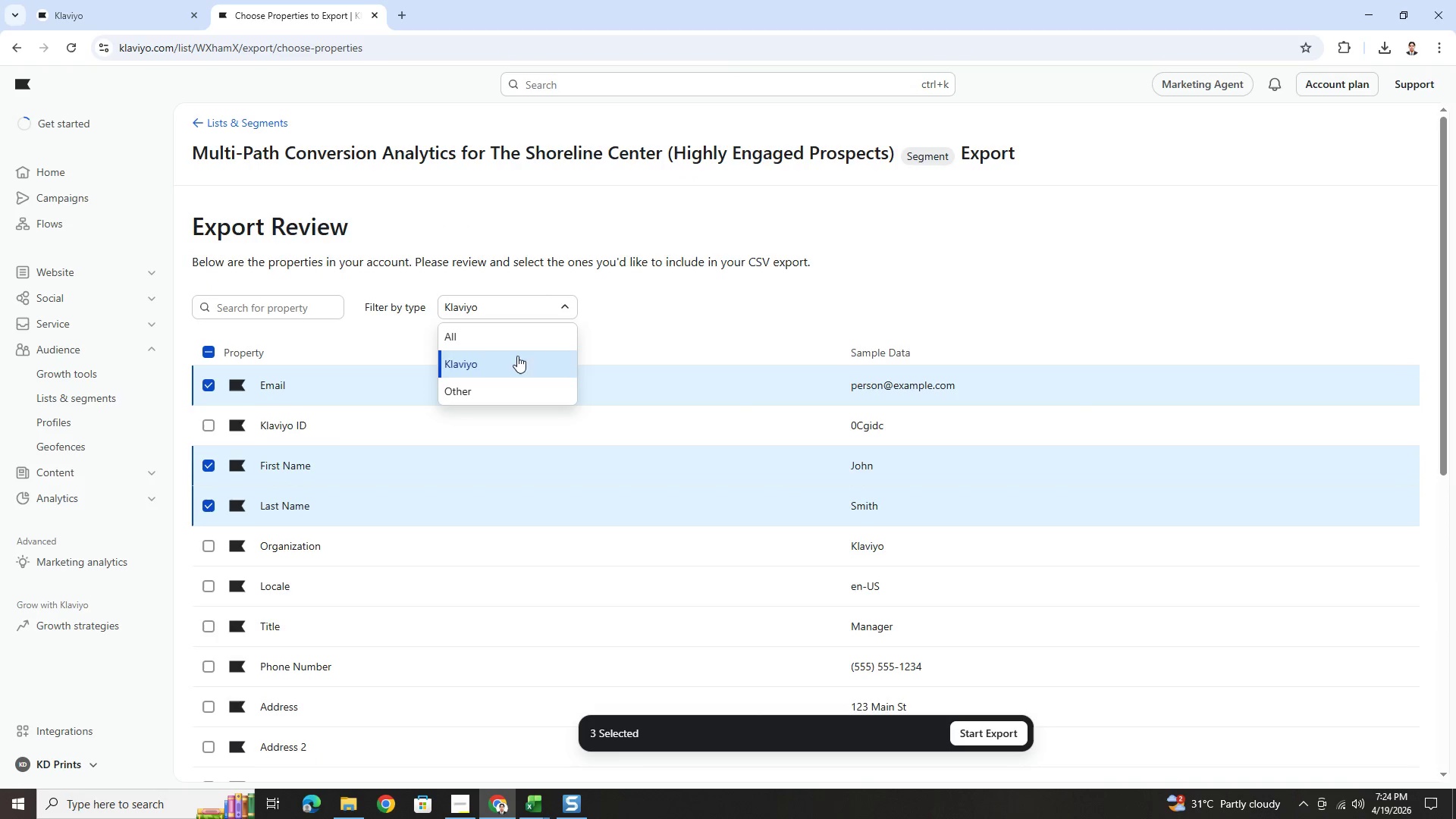 
left_click([516, 347])
 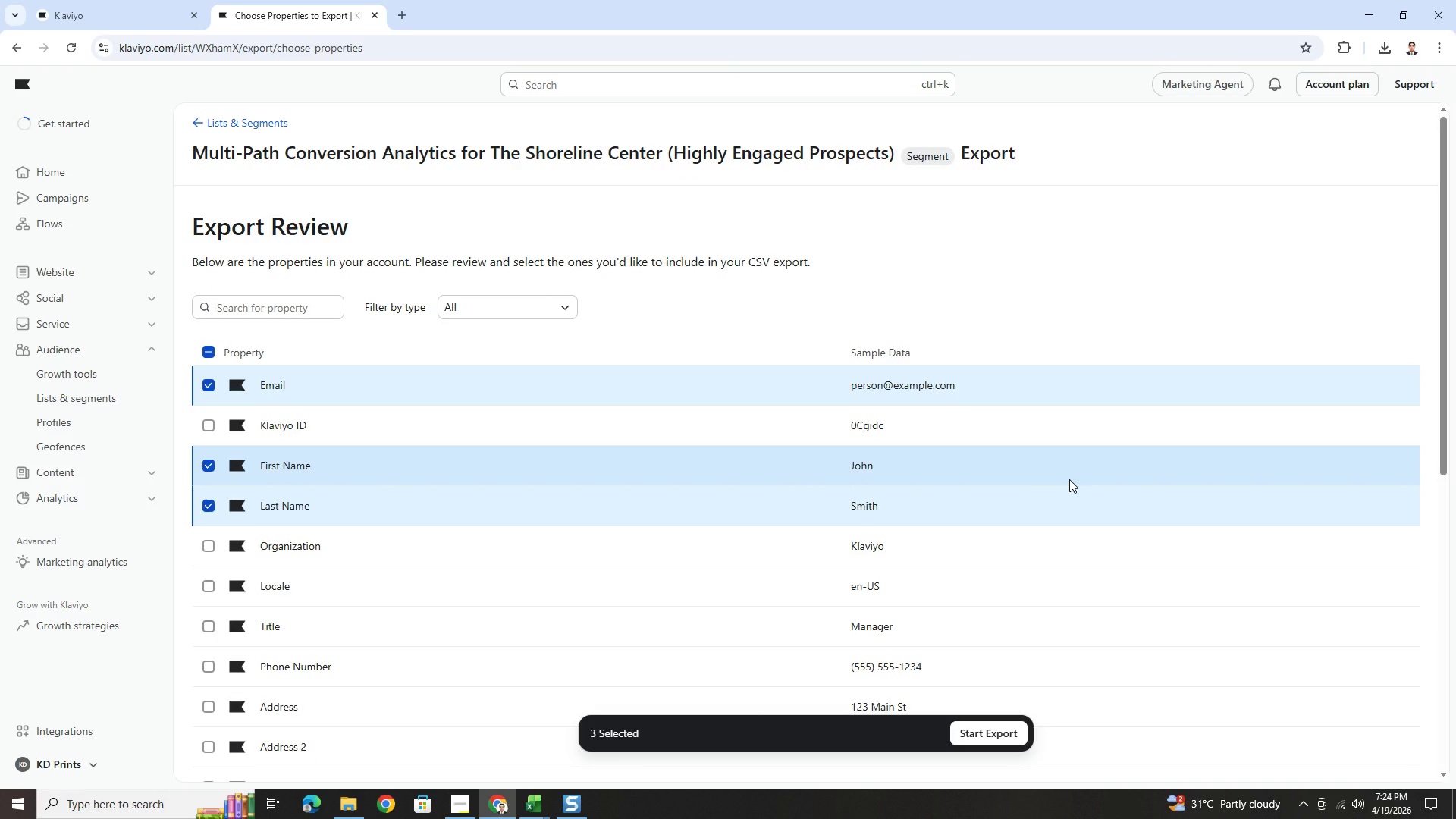 
scroll: coordinate [1074, 511], scroll_direction: down, amount: 10.0
 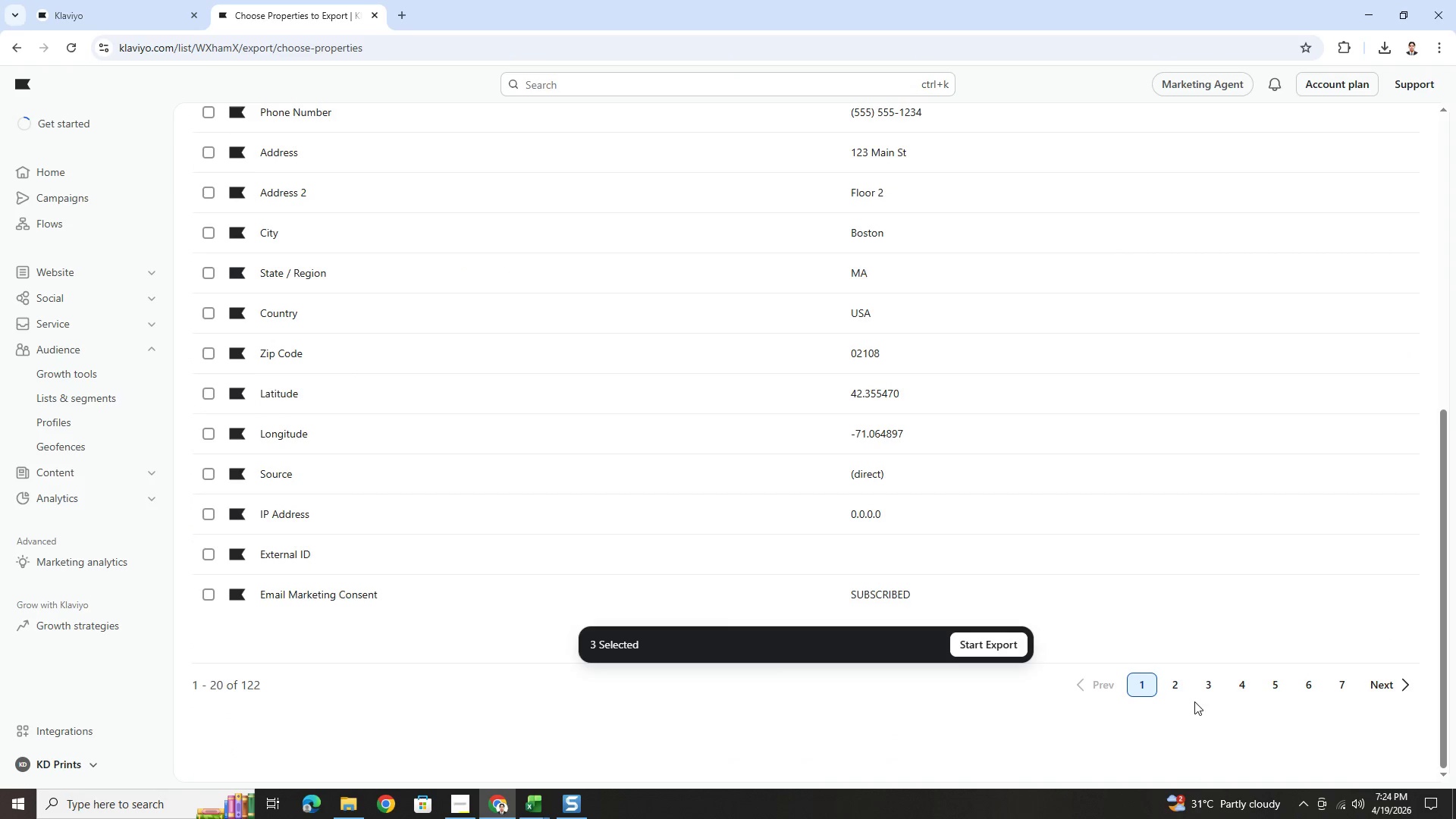 
left_click([1176, 686])
 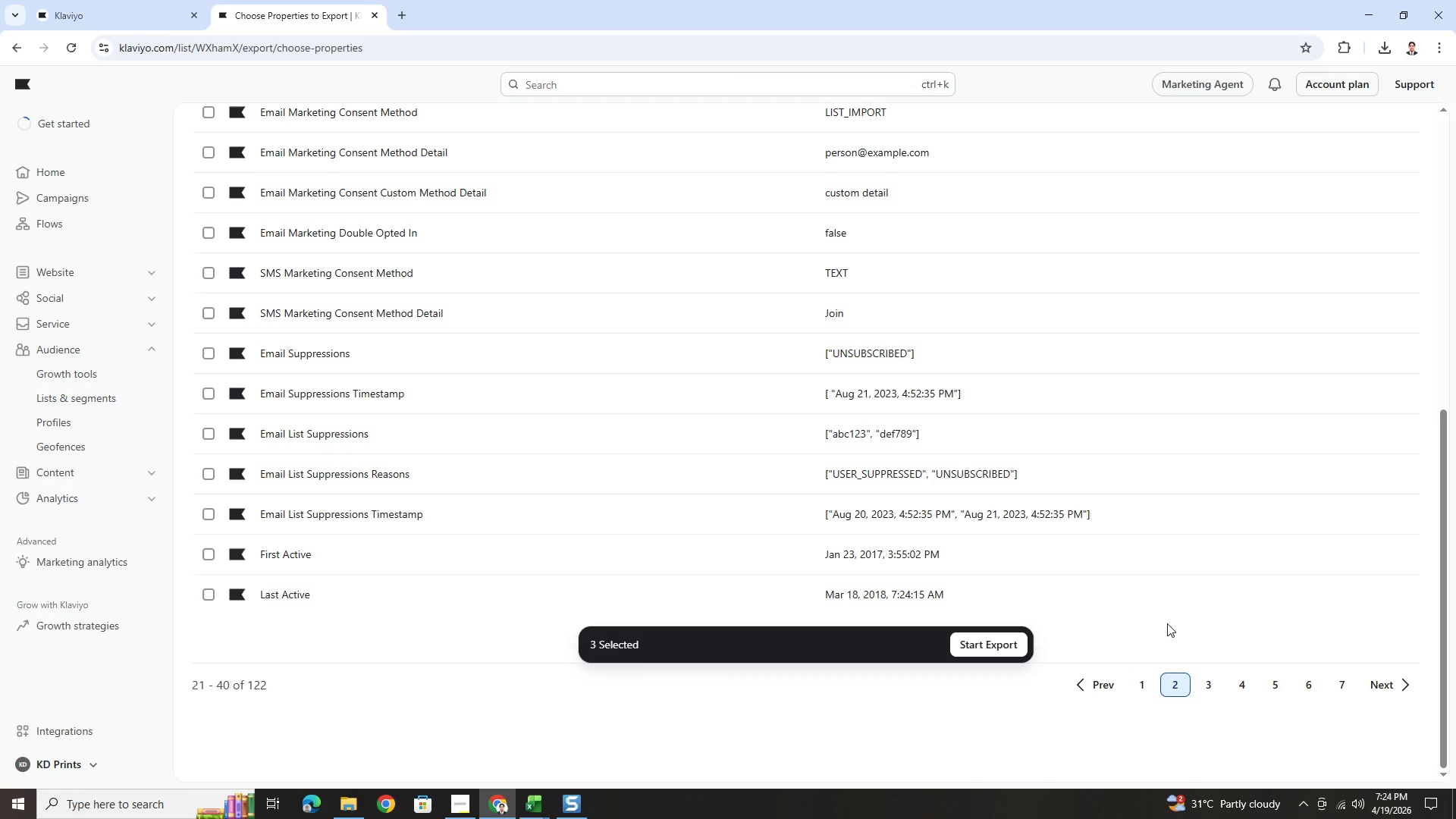 
wait(5.81)
 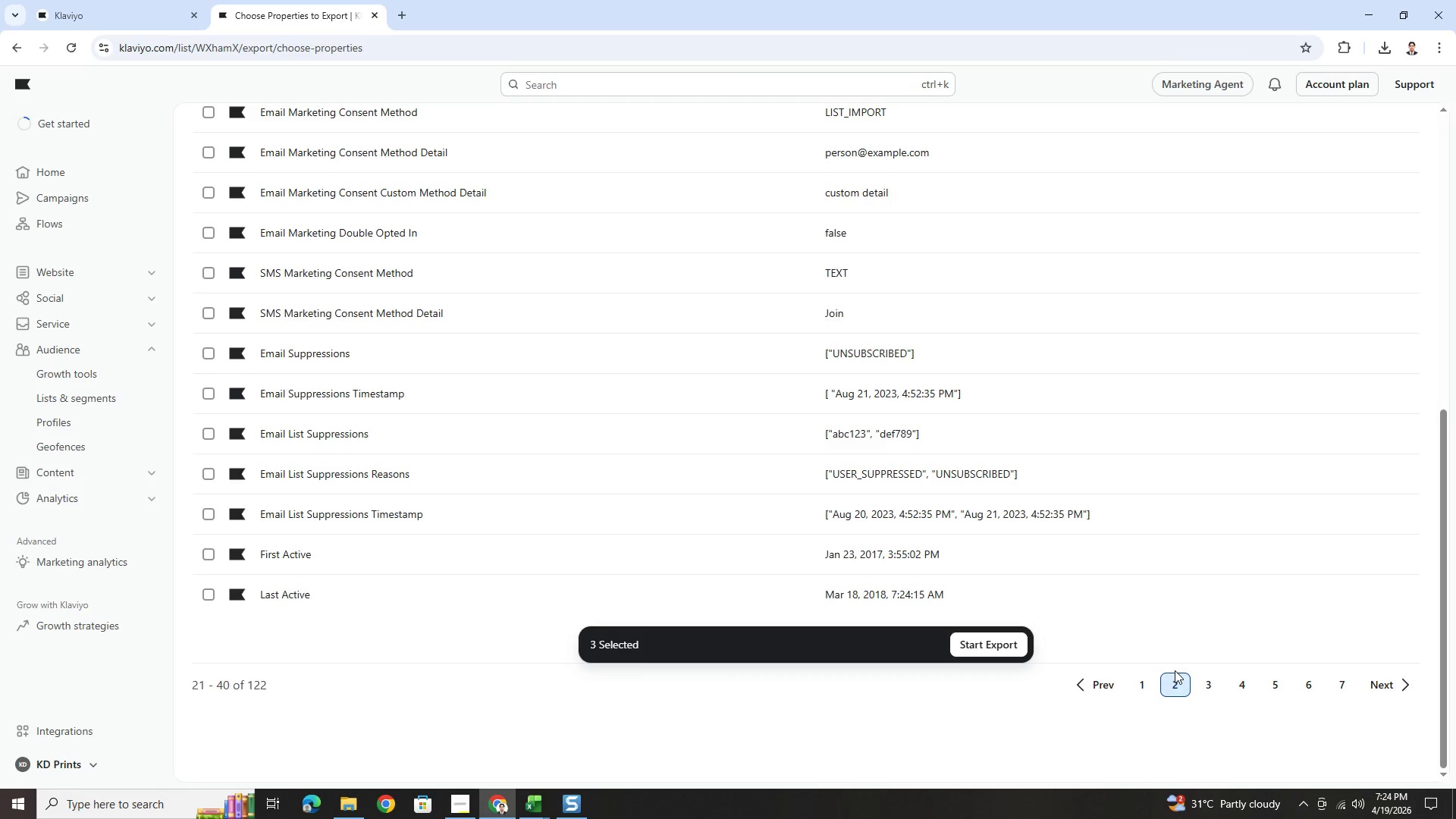 
scroll: coordinate [1168, 622], scroll_direction: up, amount: 3.0
 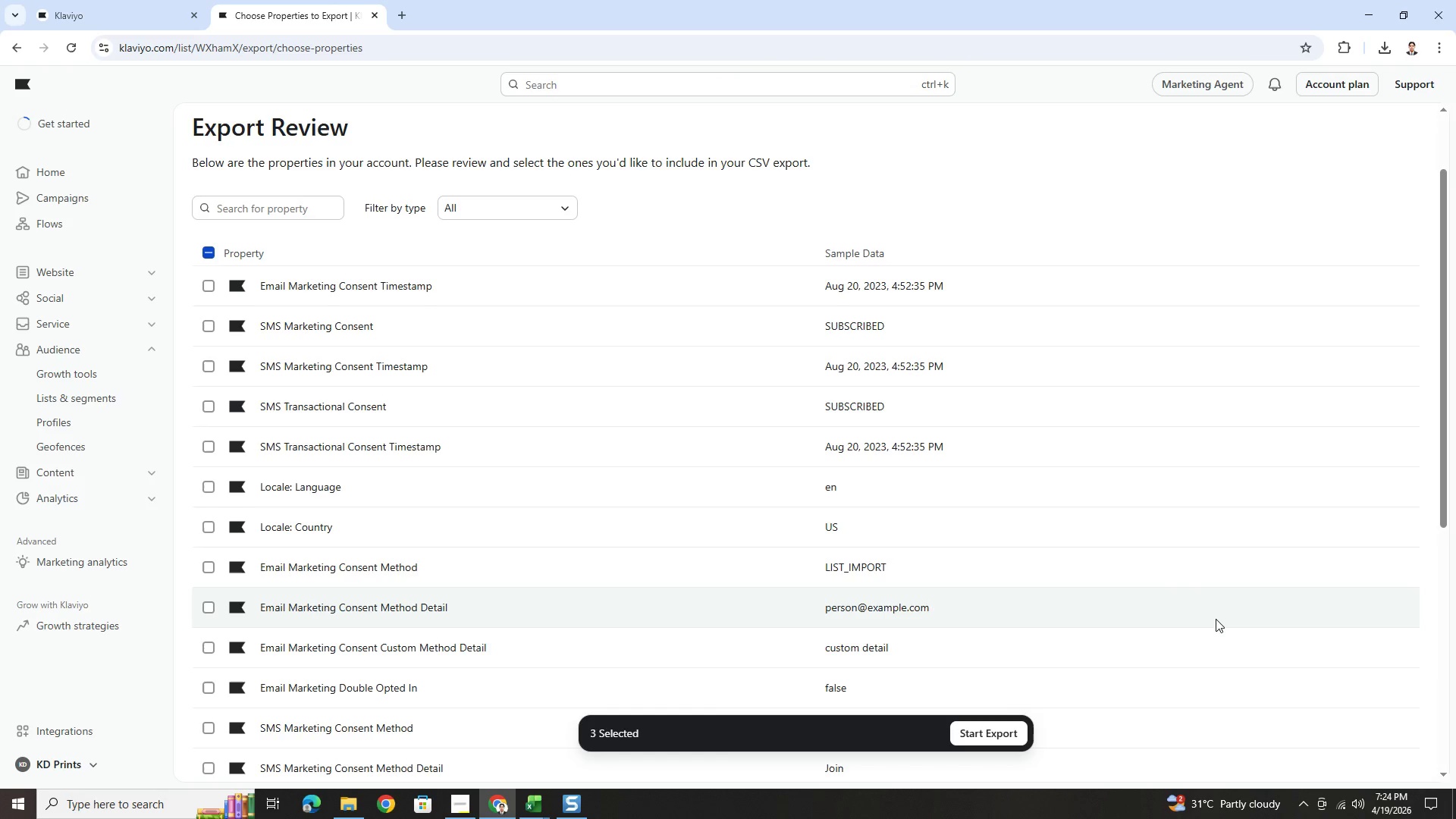 
wait(8.72)
 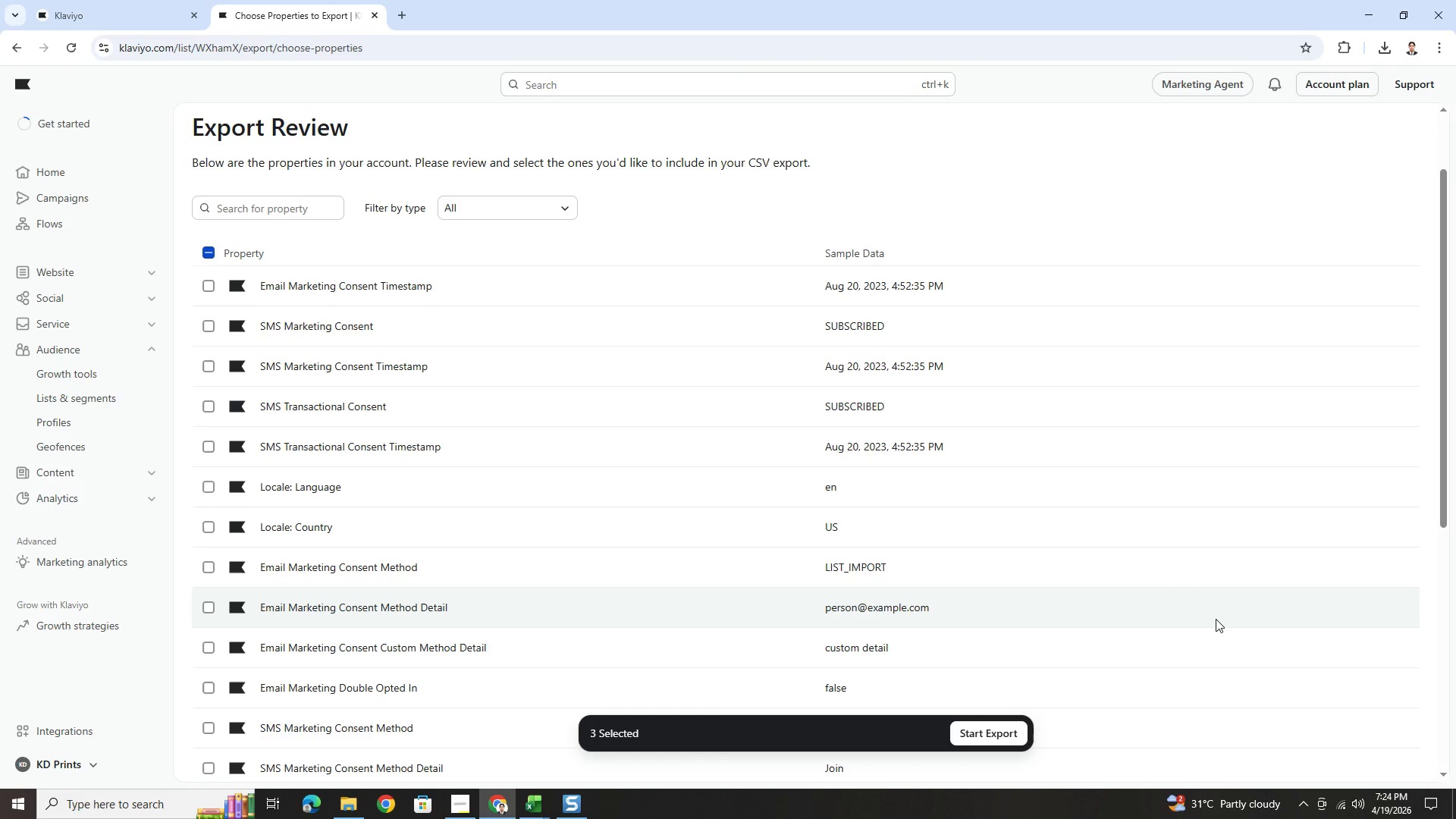 
scroll: coordinate [1212, 541], scroll_direction: down, amount: 4.0
 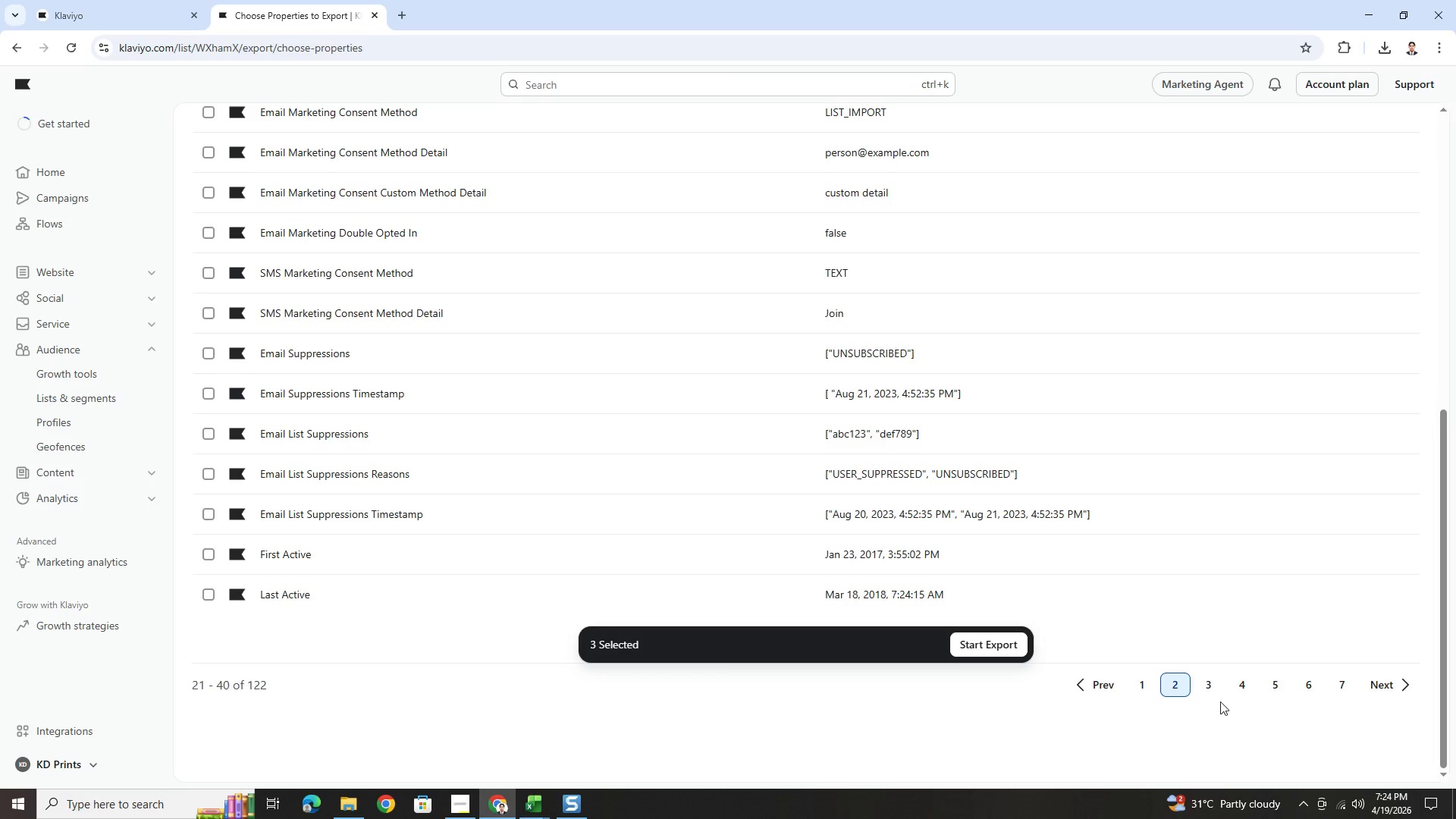 
left_click([1211, 687])
 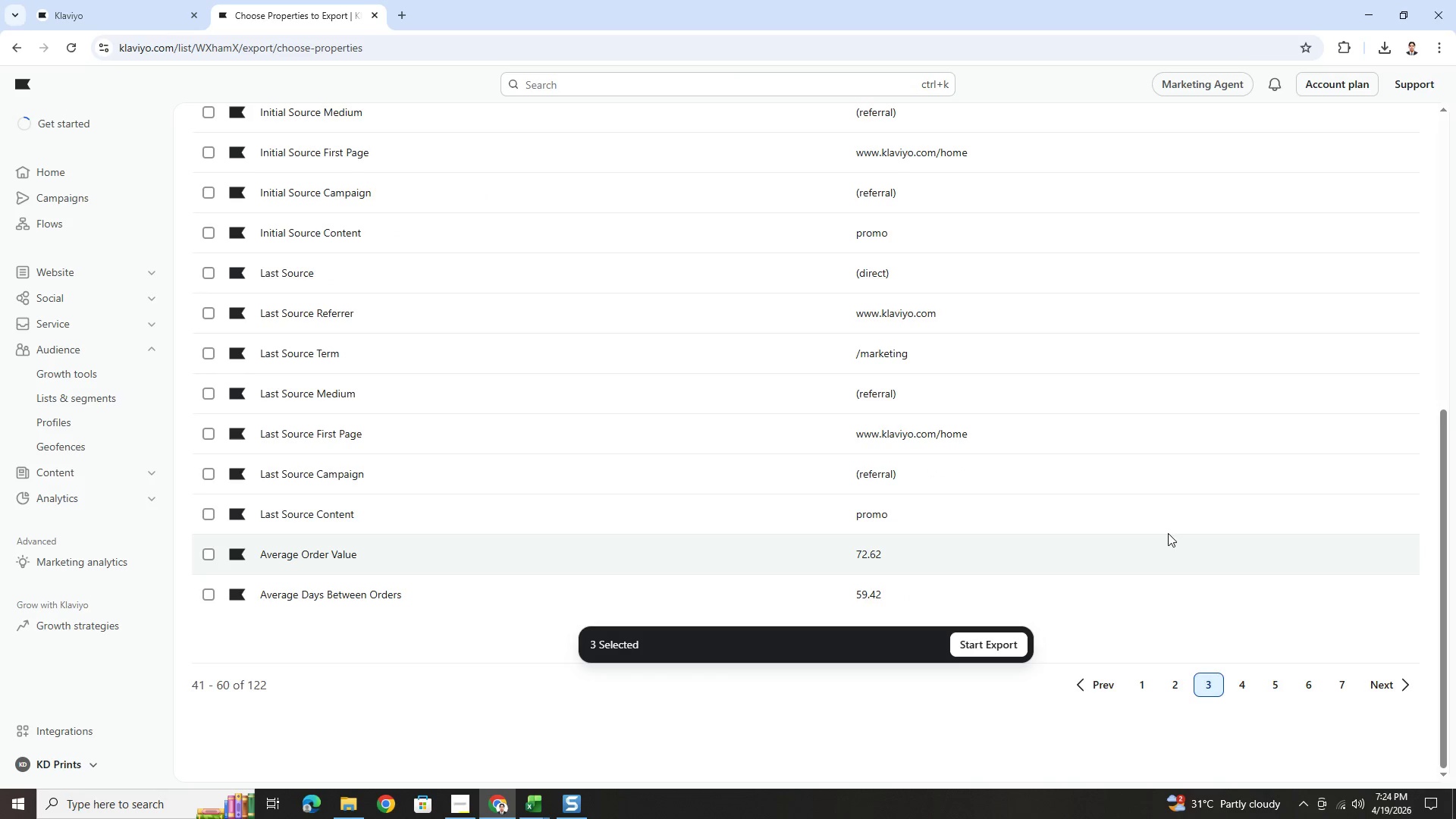 
scroll: coordinate [1169, 535], scroll_direction: up, amount: 5.0
 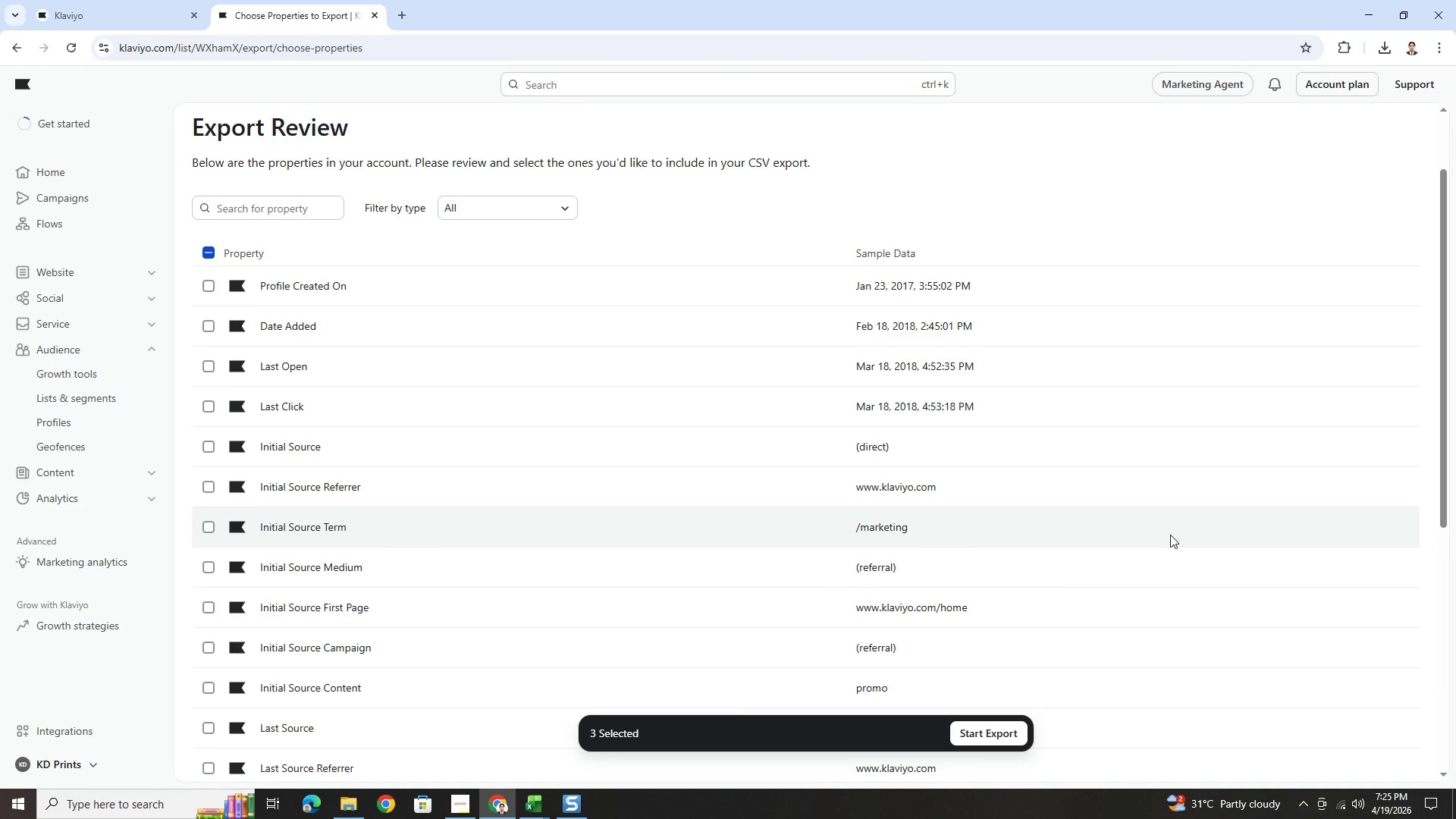 
wait(8.63)
 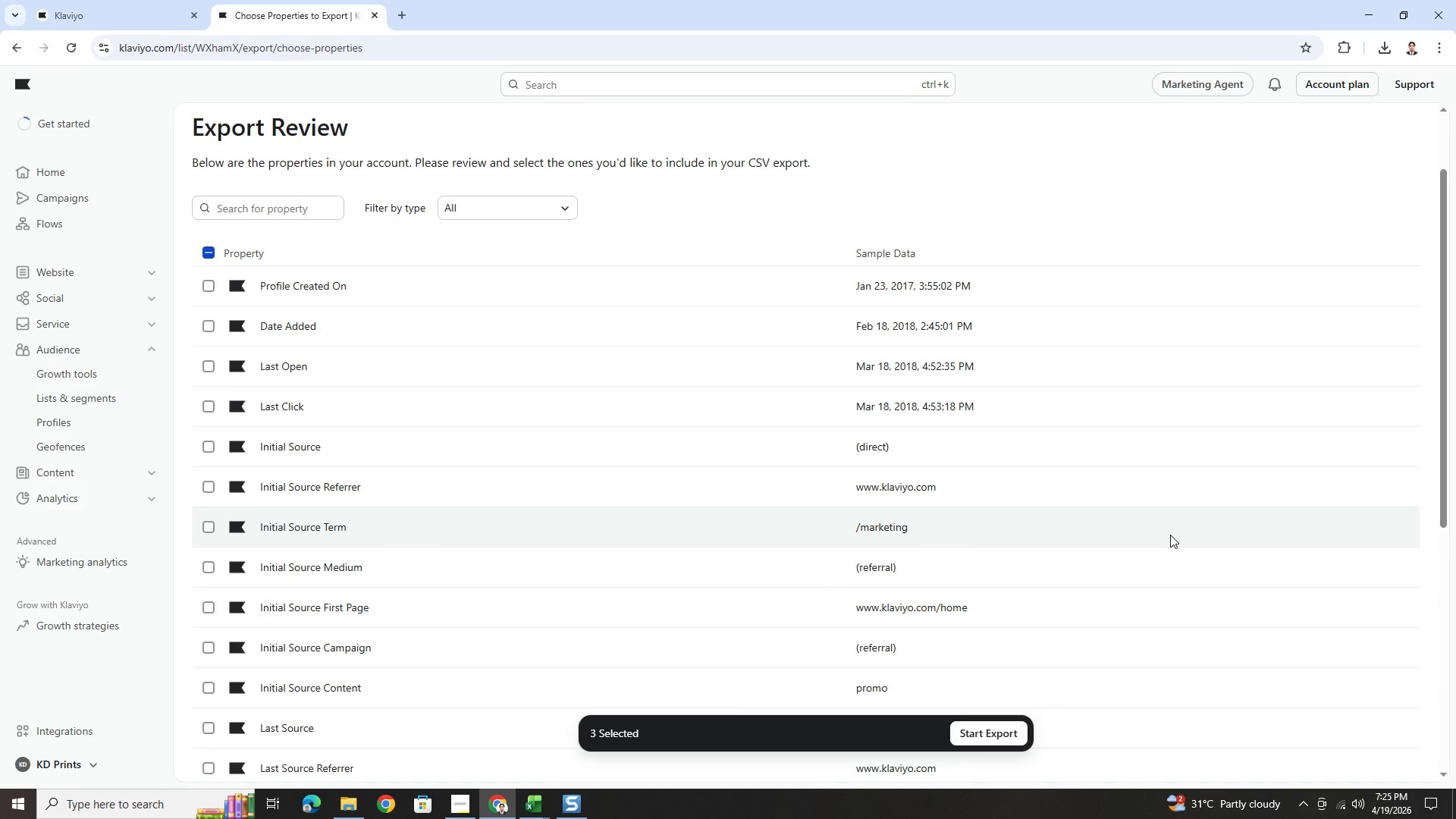 
left_click([213, 331])
 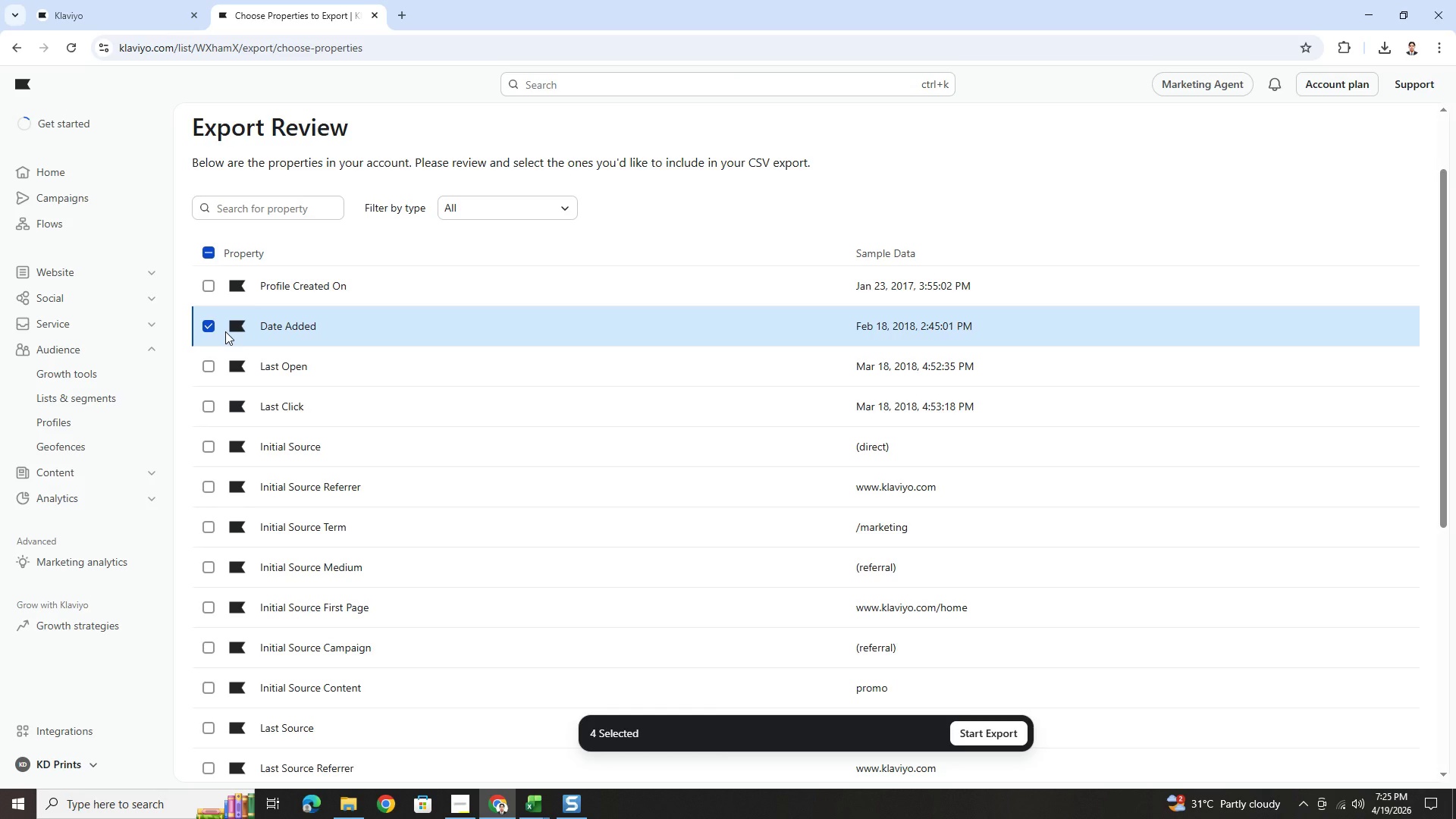 
wait(23.22)
 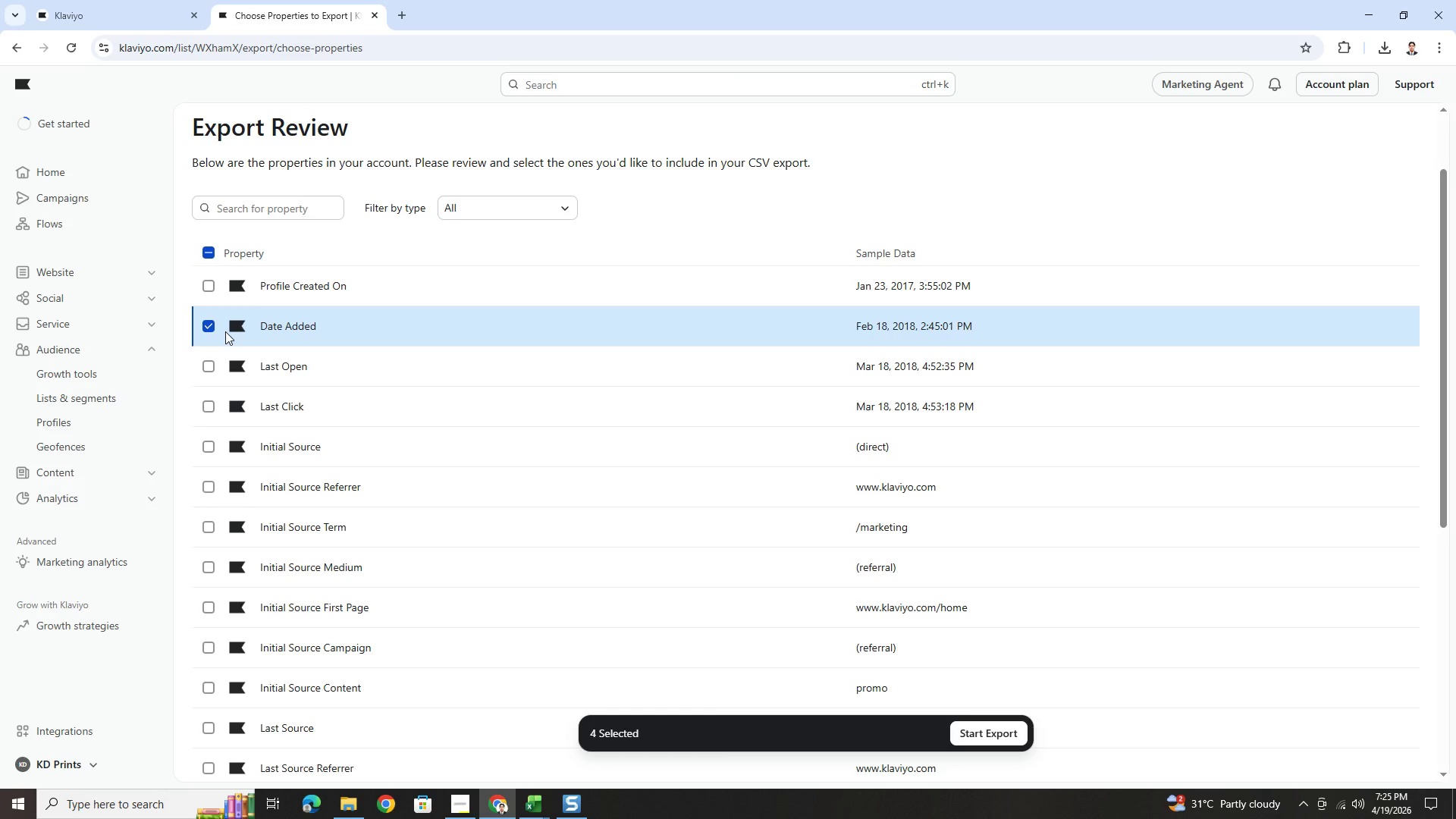 
left_click([468, 803])